 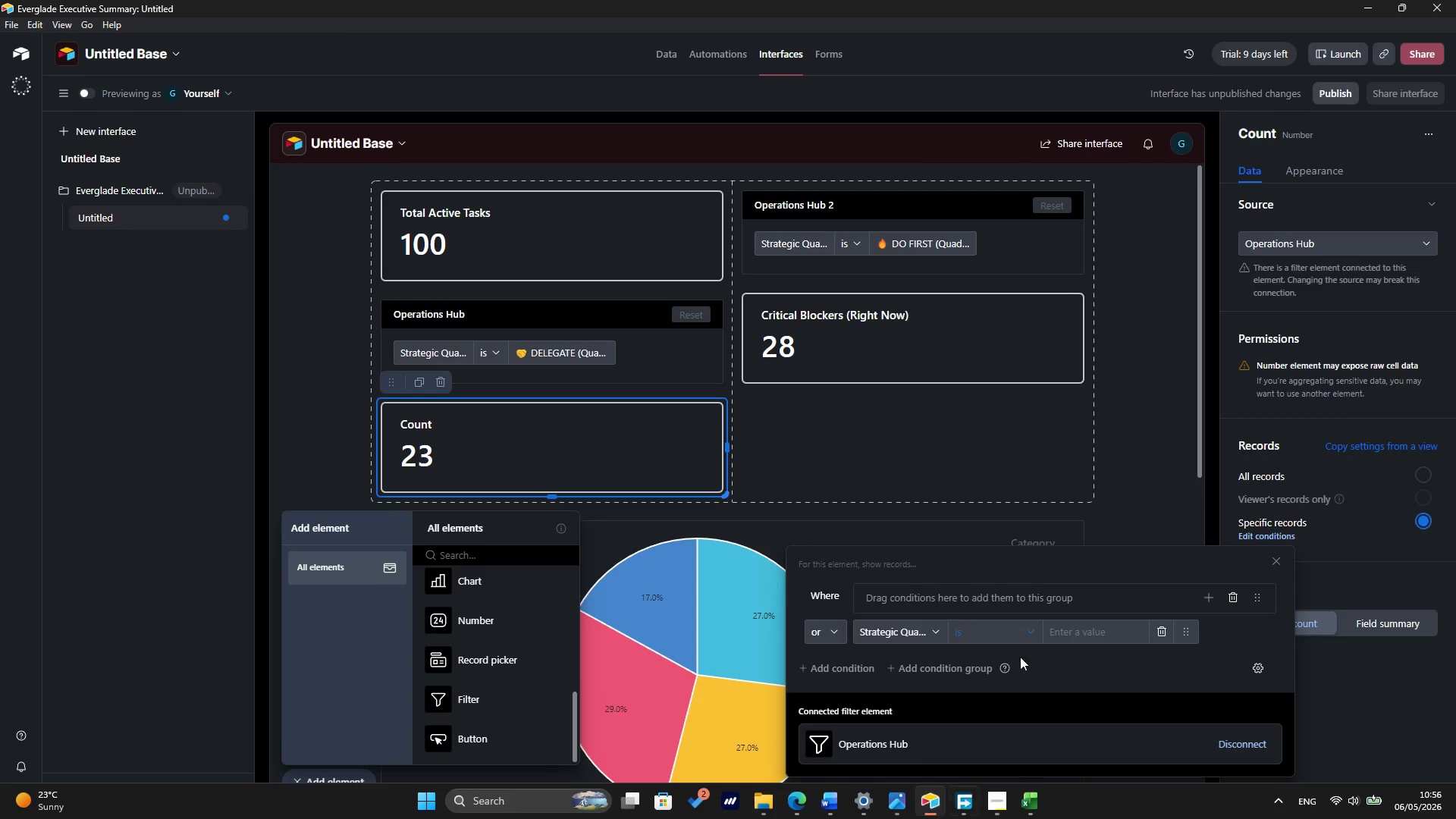 
key(Control+V)
 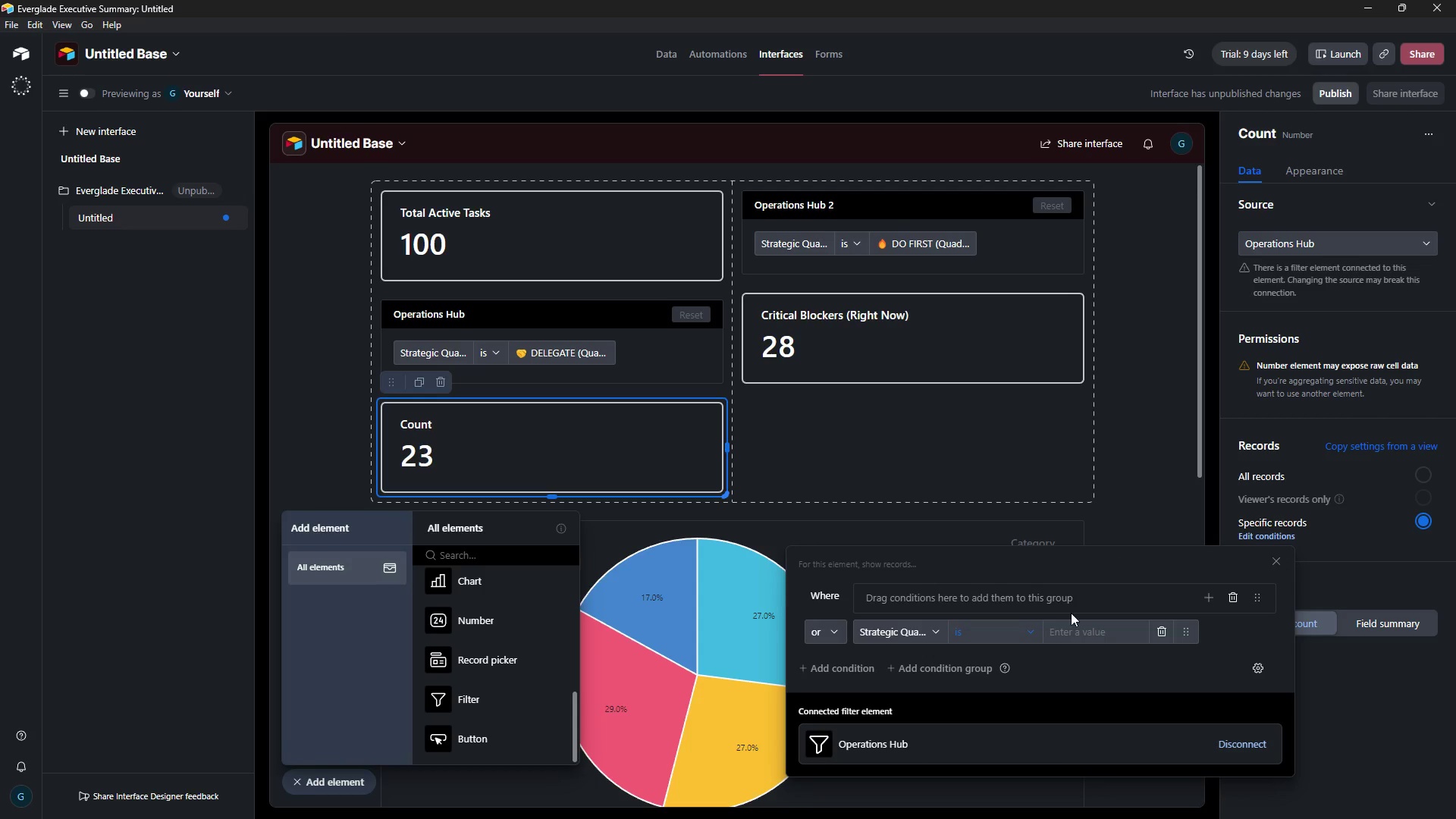 
left_click([1075, 635])
 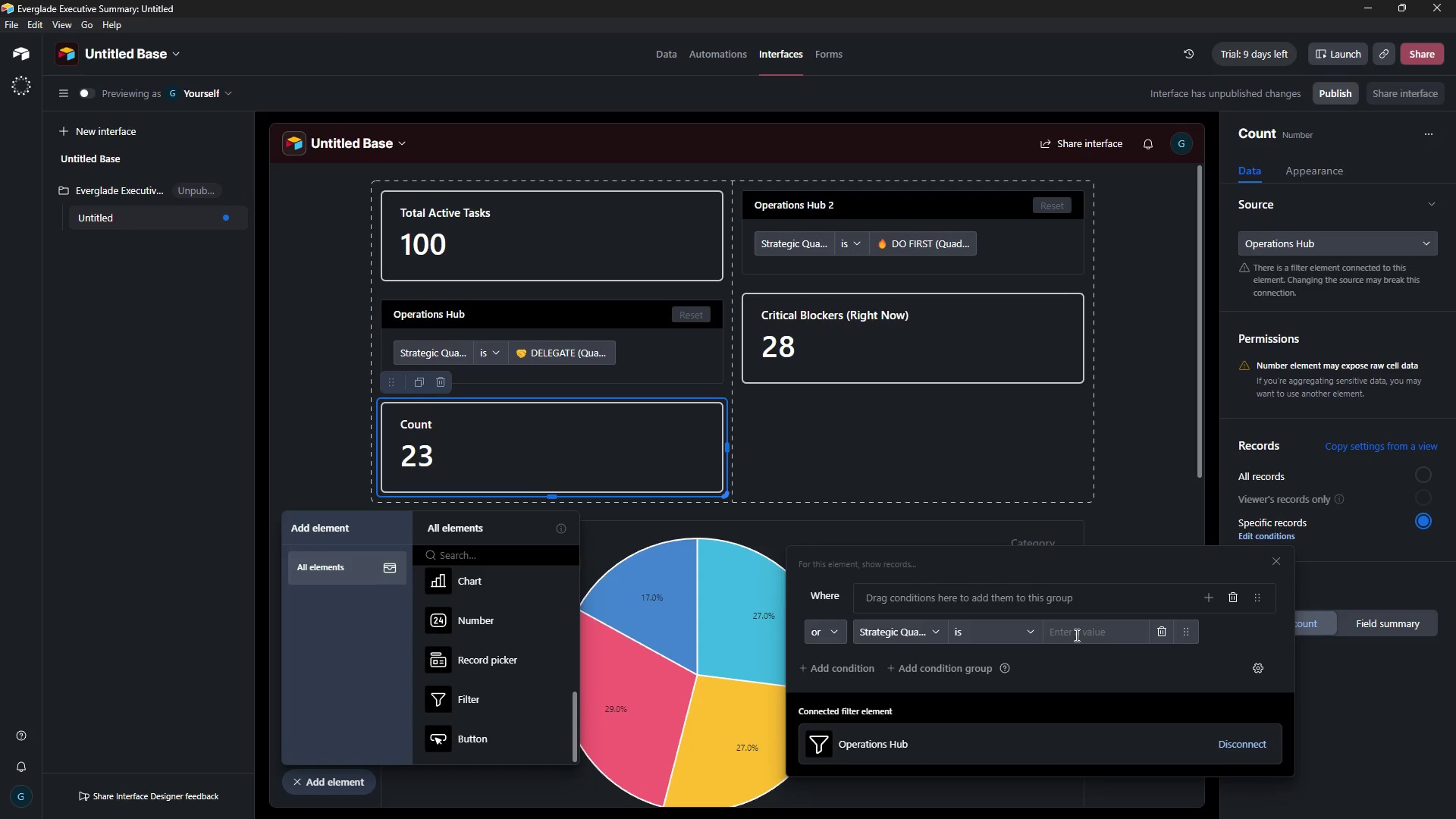 
key(Control+V)
 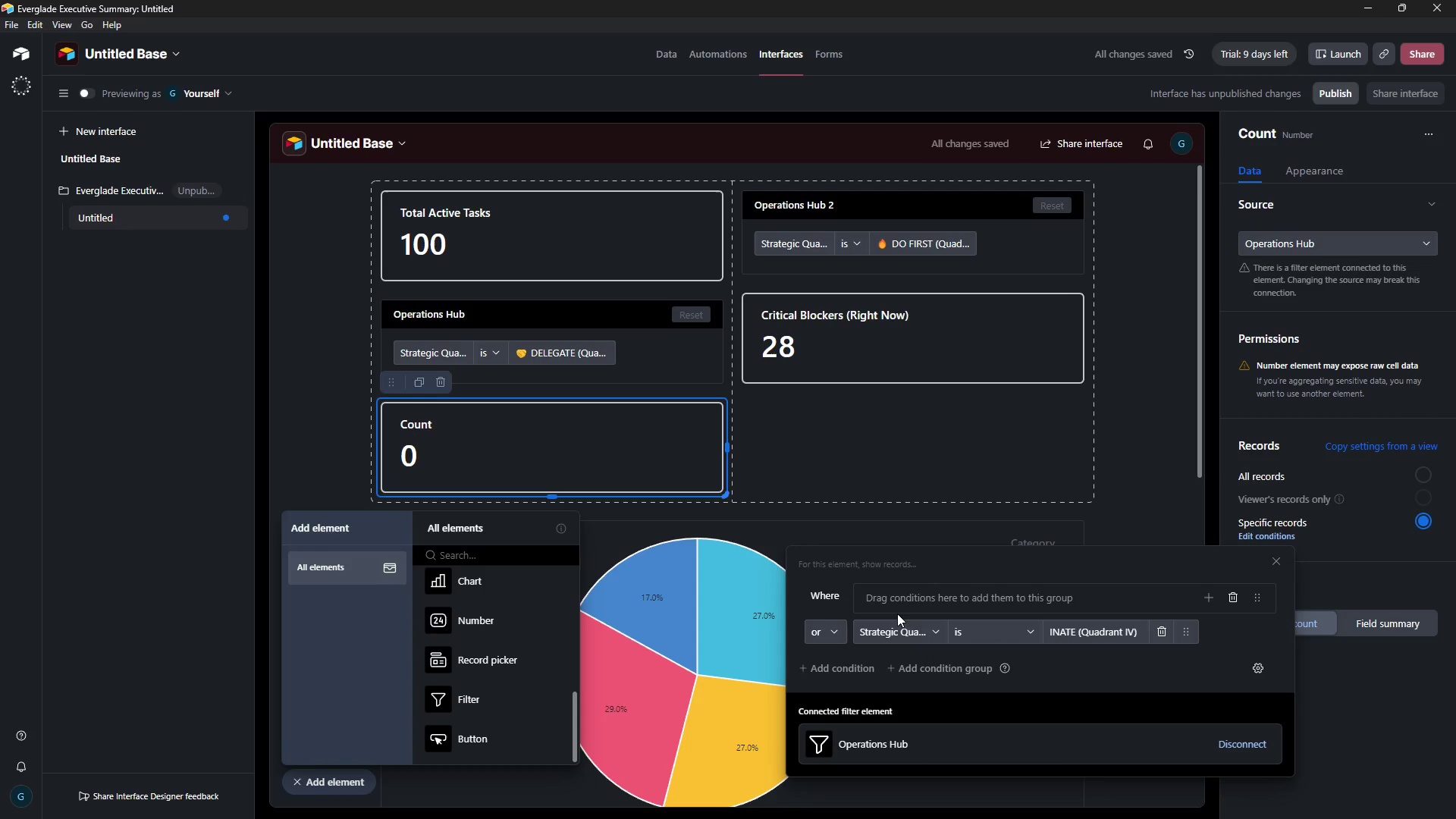 
wait(7.07)
 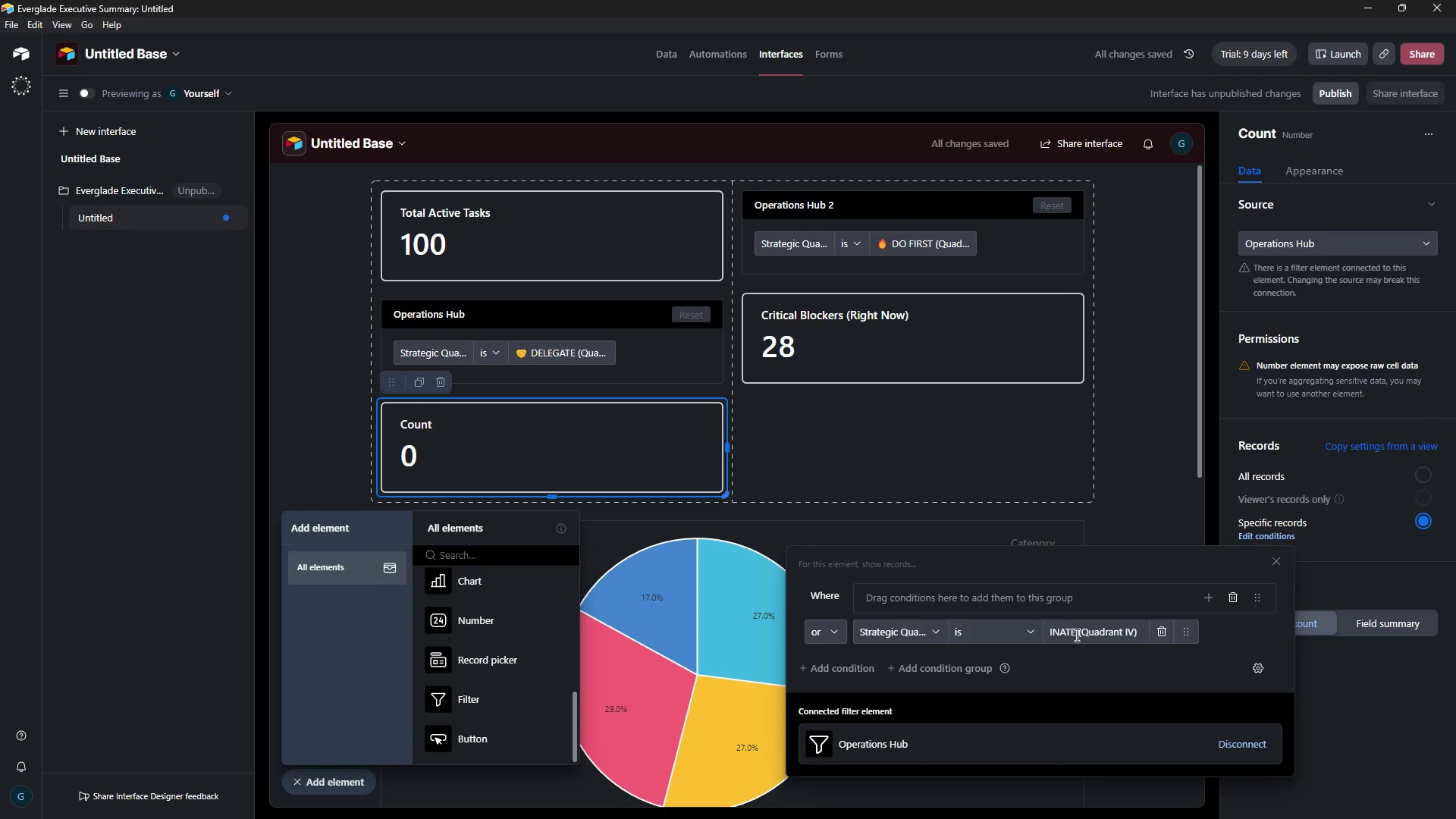 
mouse_move([843, 645])
 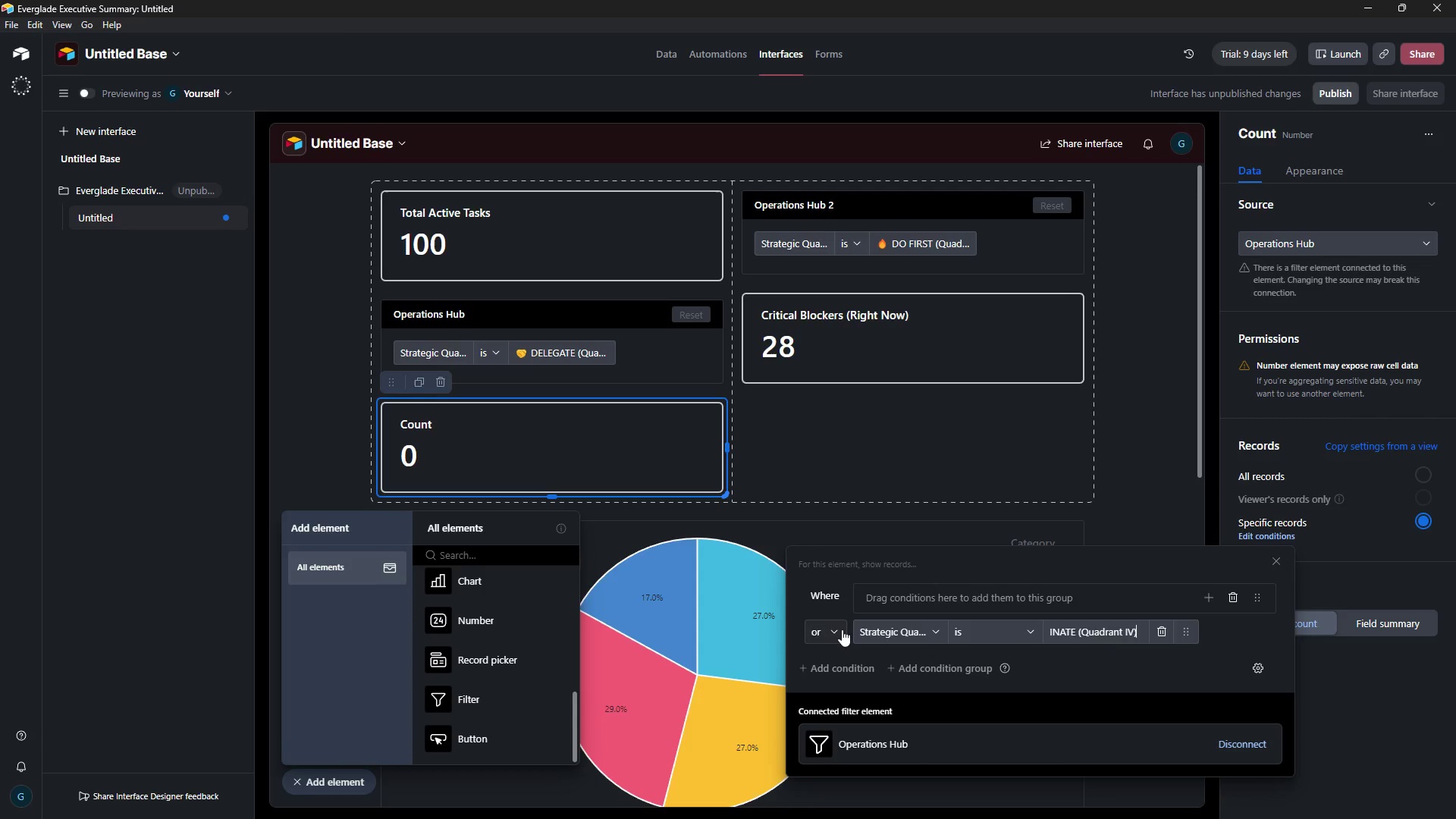 
left_click([843, 629])
 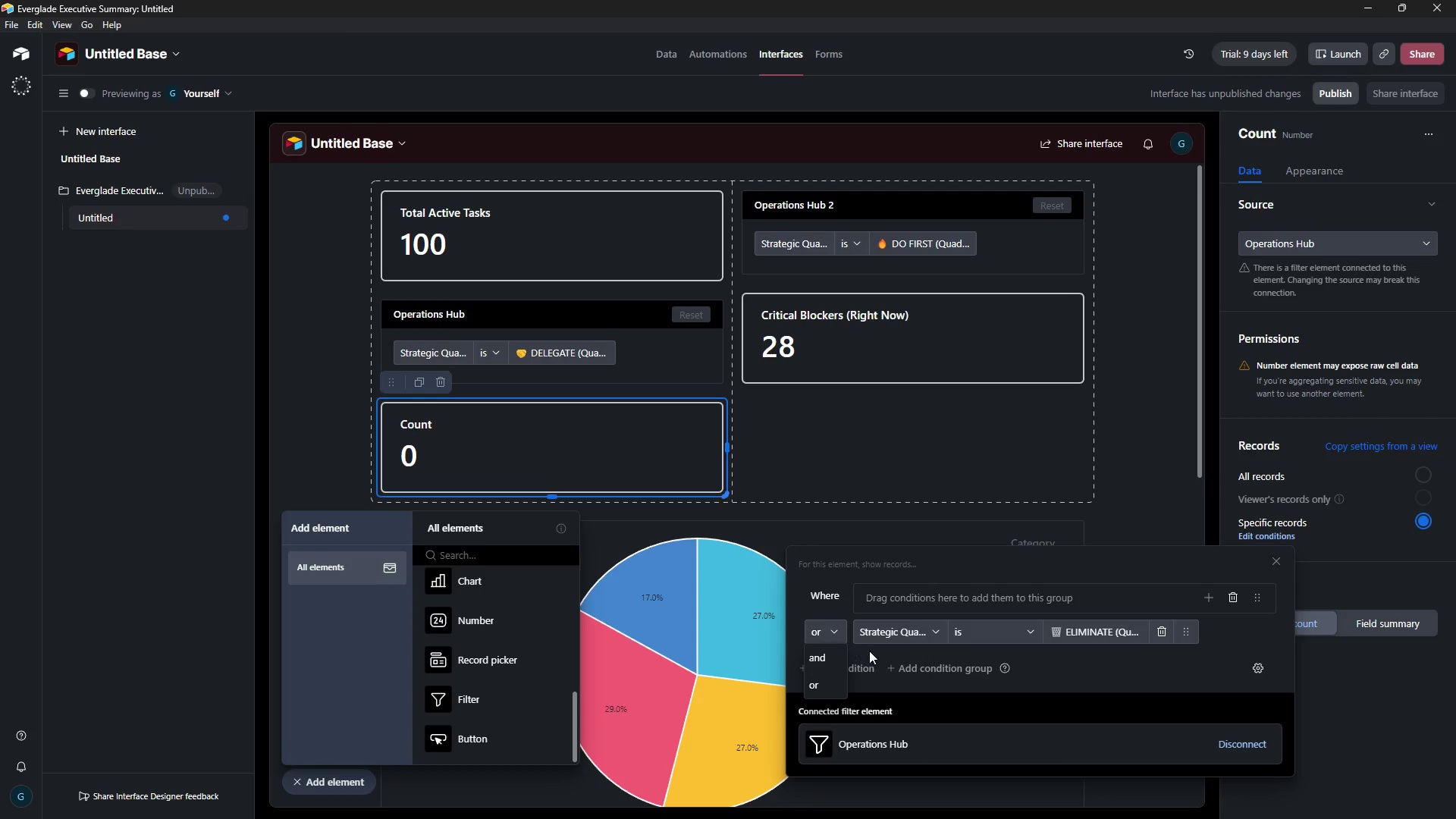 
left_click([868, 652])
 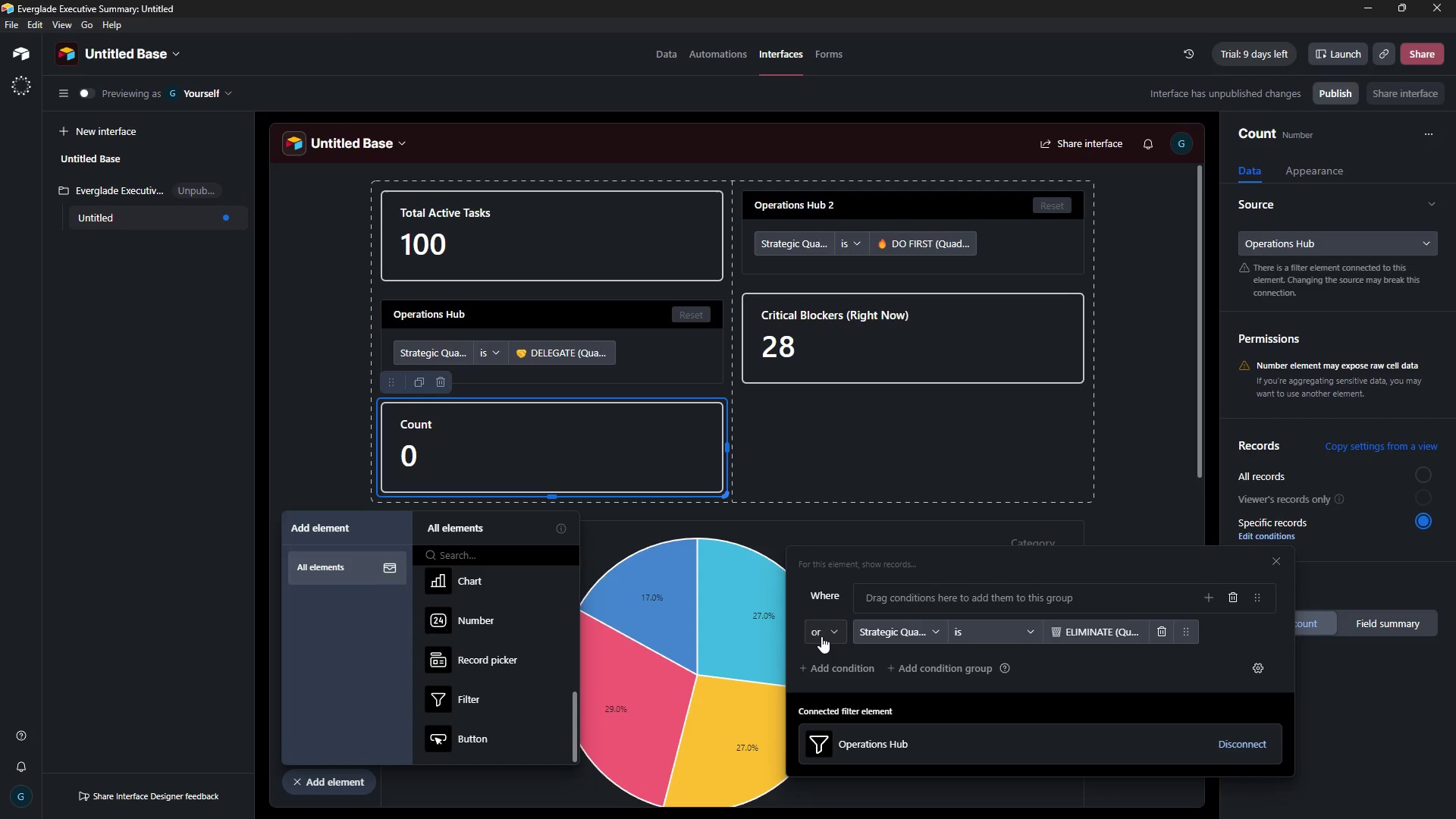 
left_click([821, 637])
 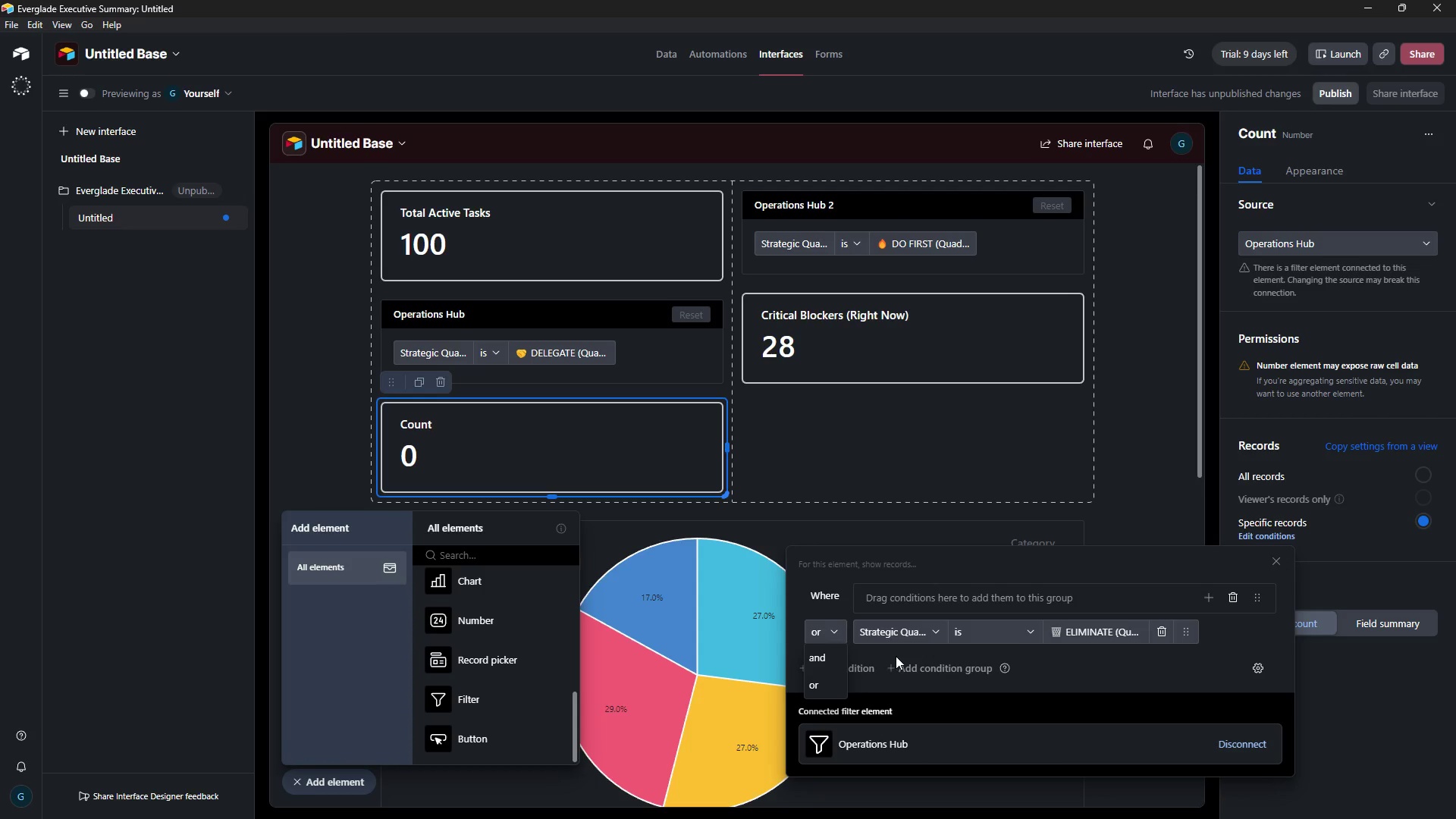 
left_click([1103, 654])
 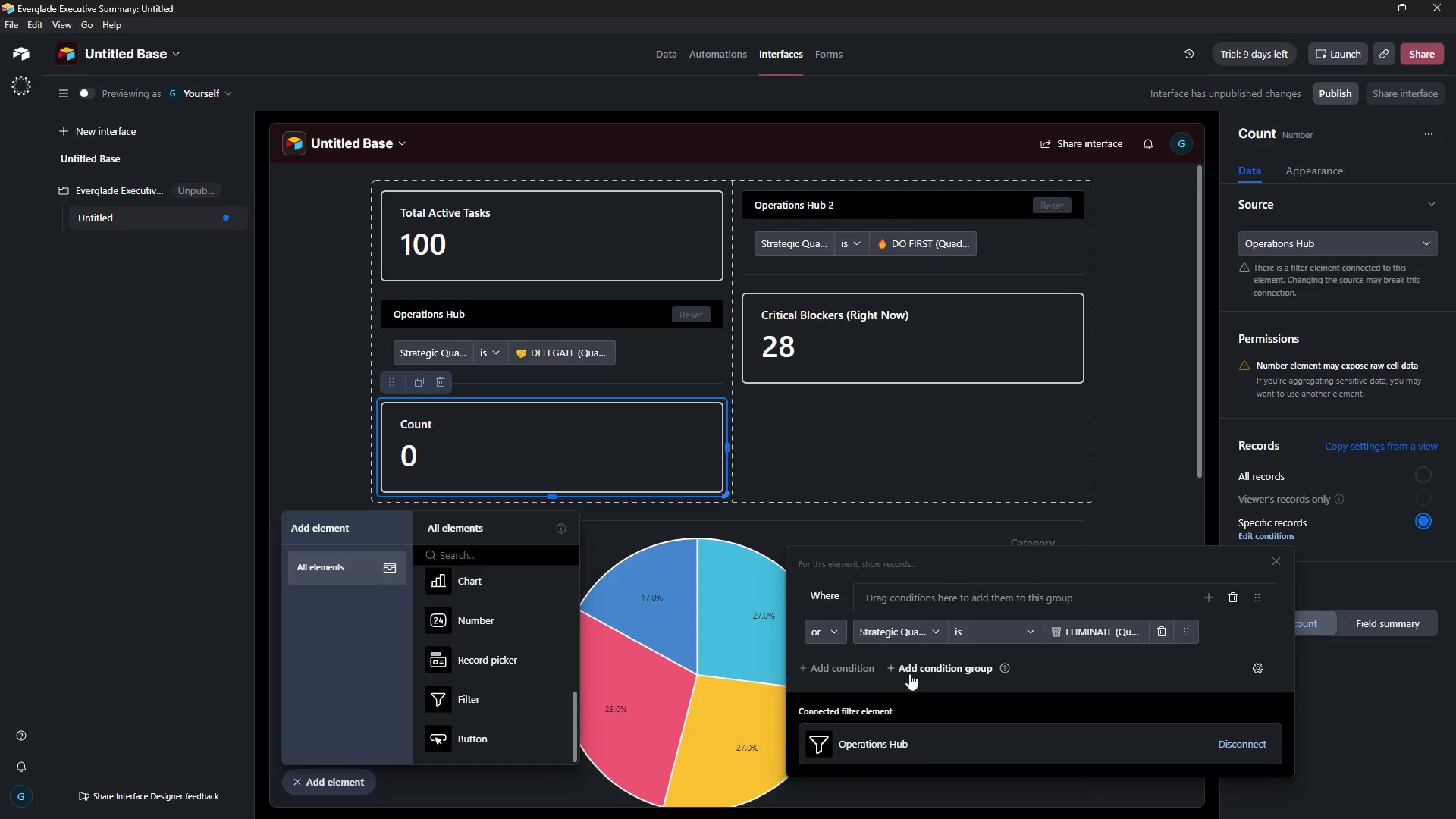 
left_click([858, 671])
 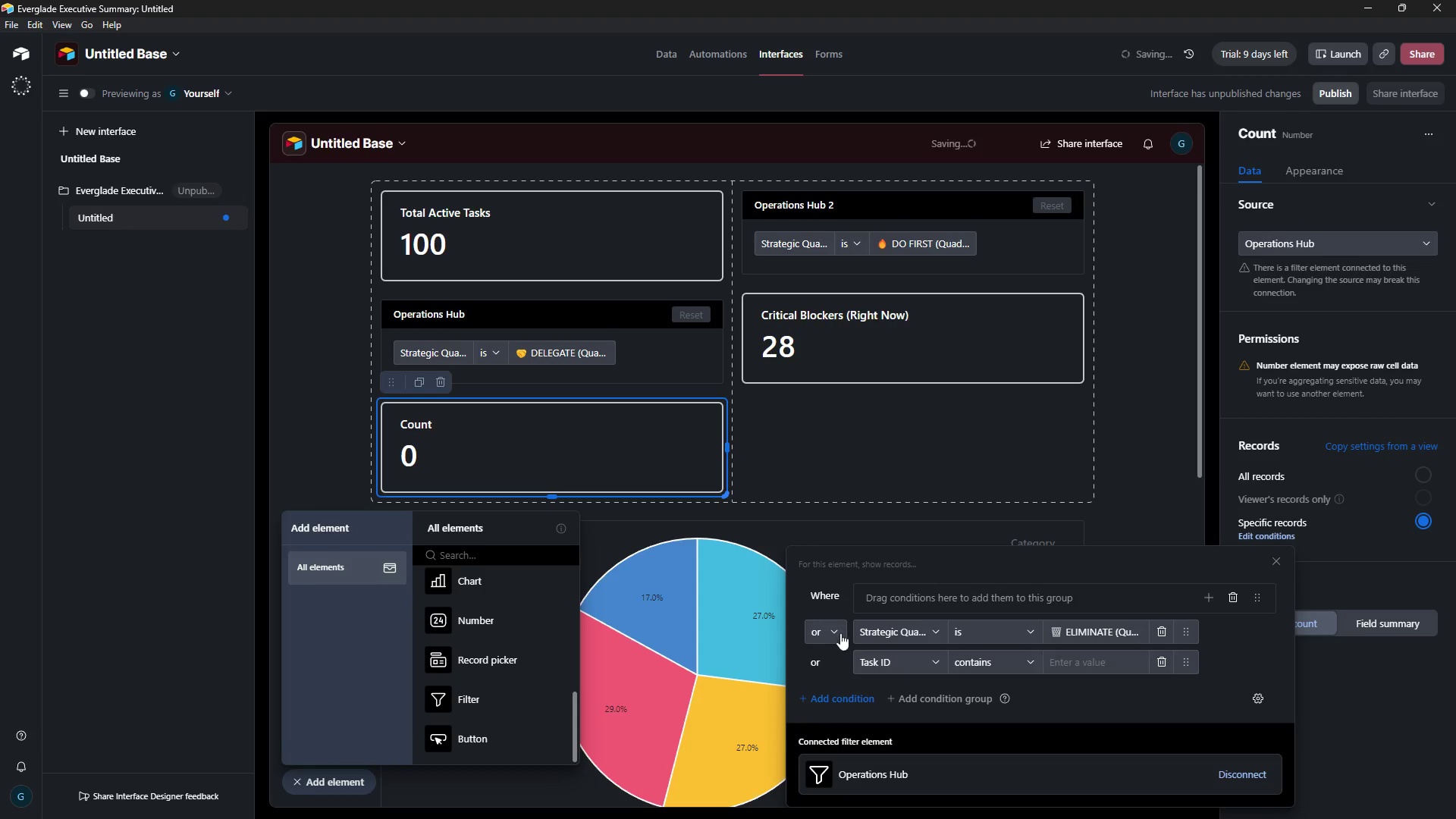 
left_click([838, 629])
 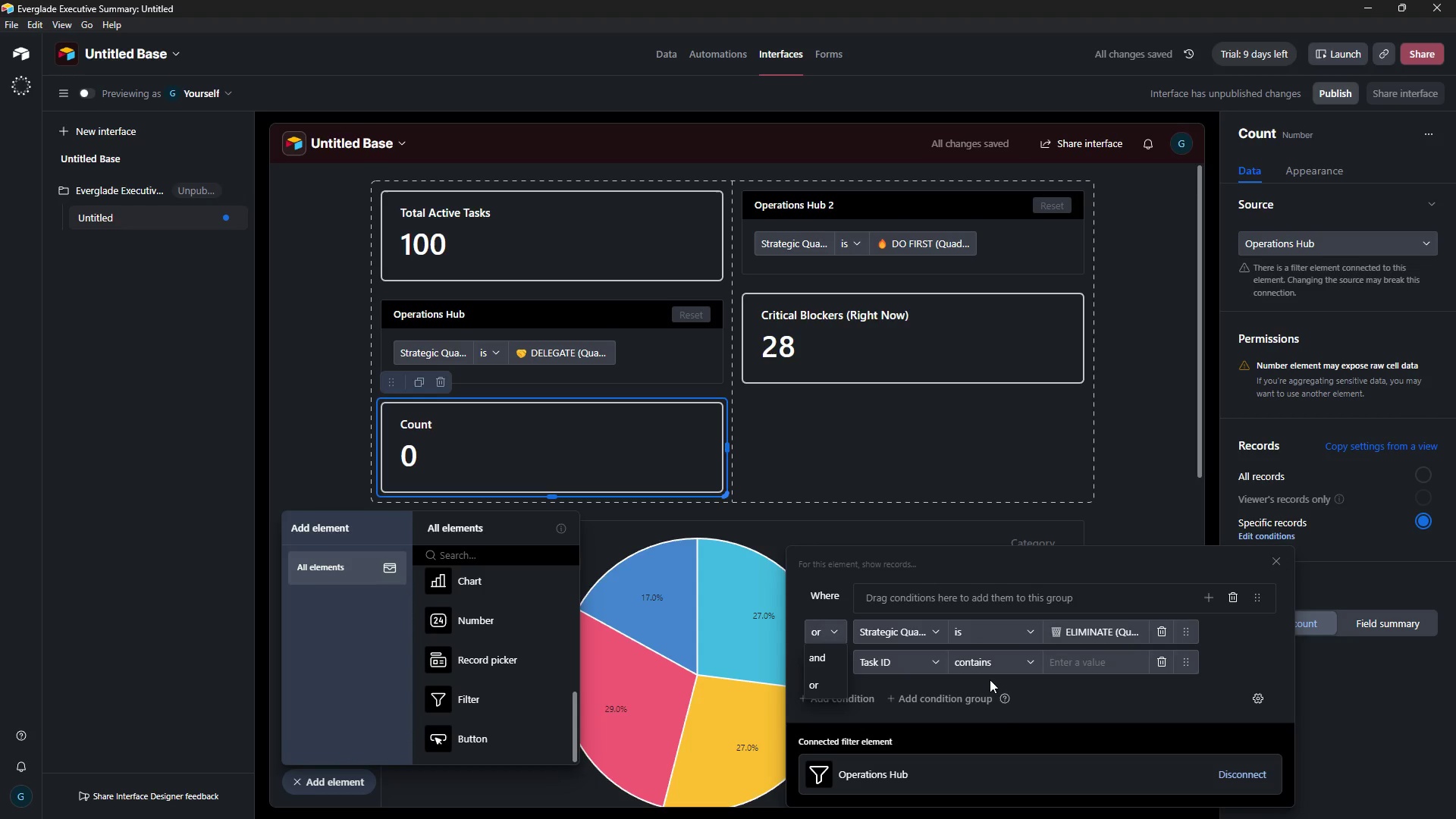 
left_click([1012, 695])
 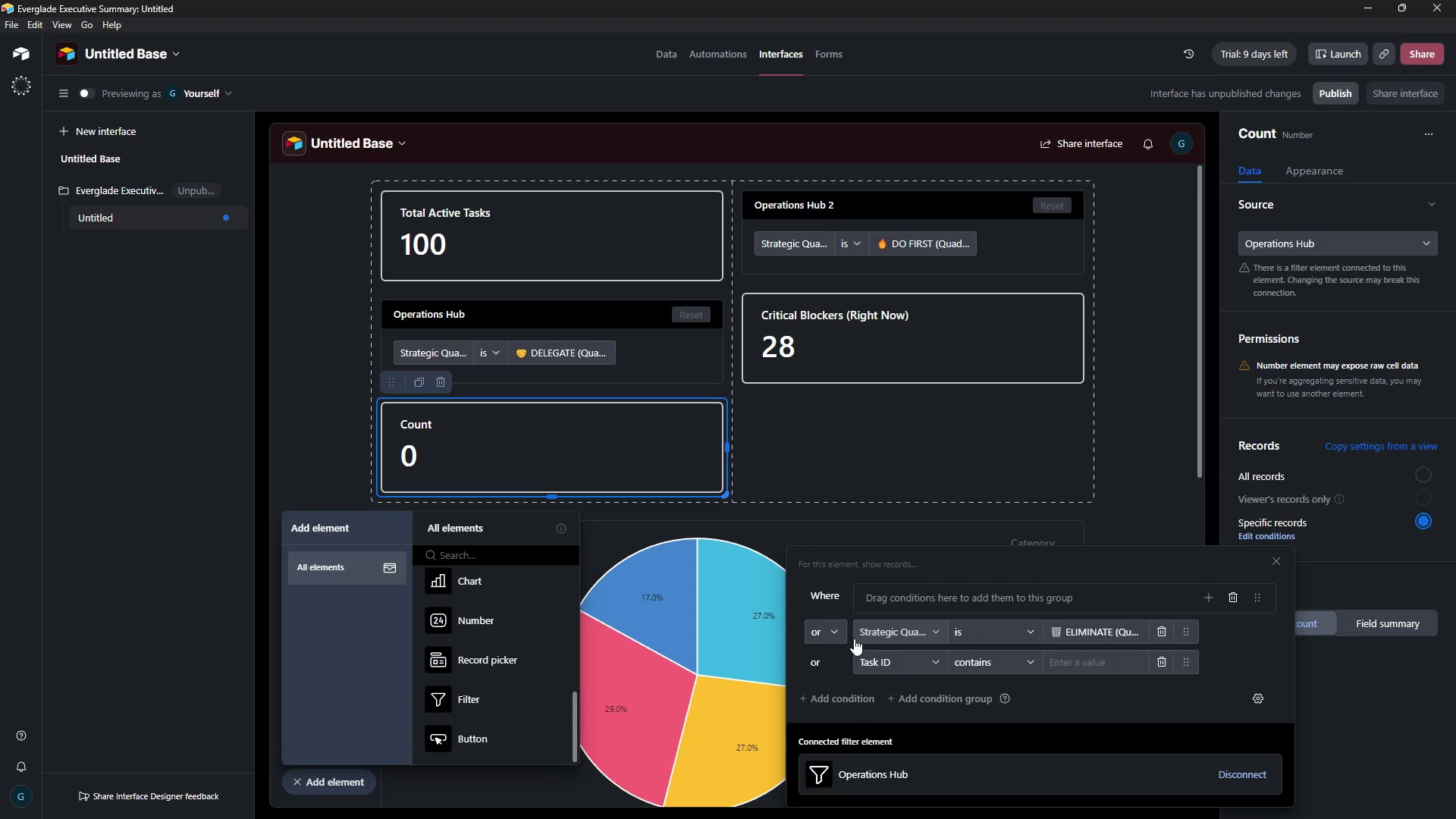 
left_click([1164, 664])
 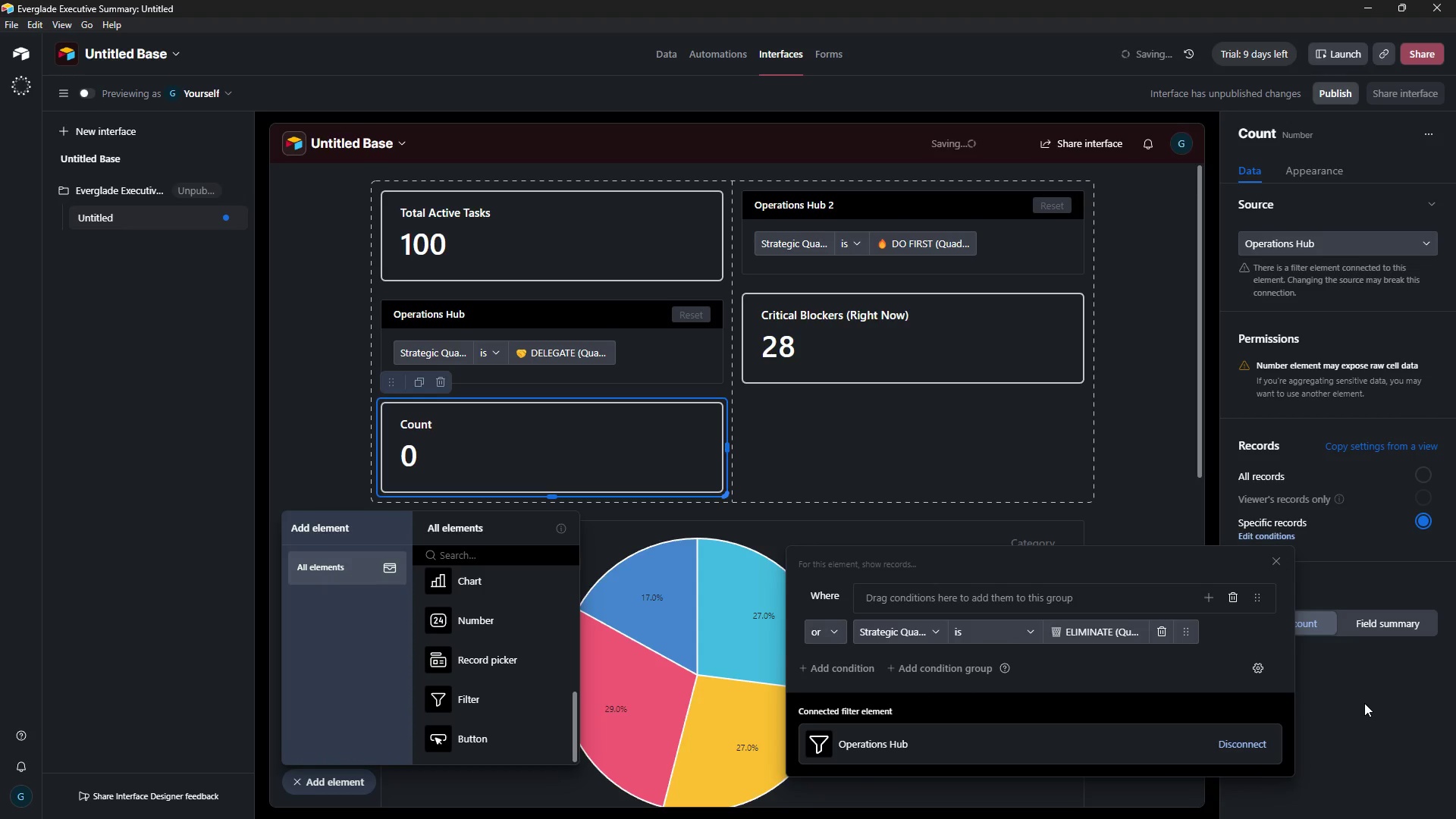 
left_click([1364, 704])
 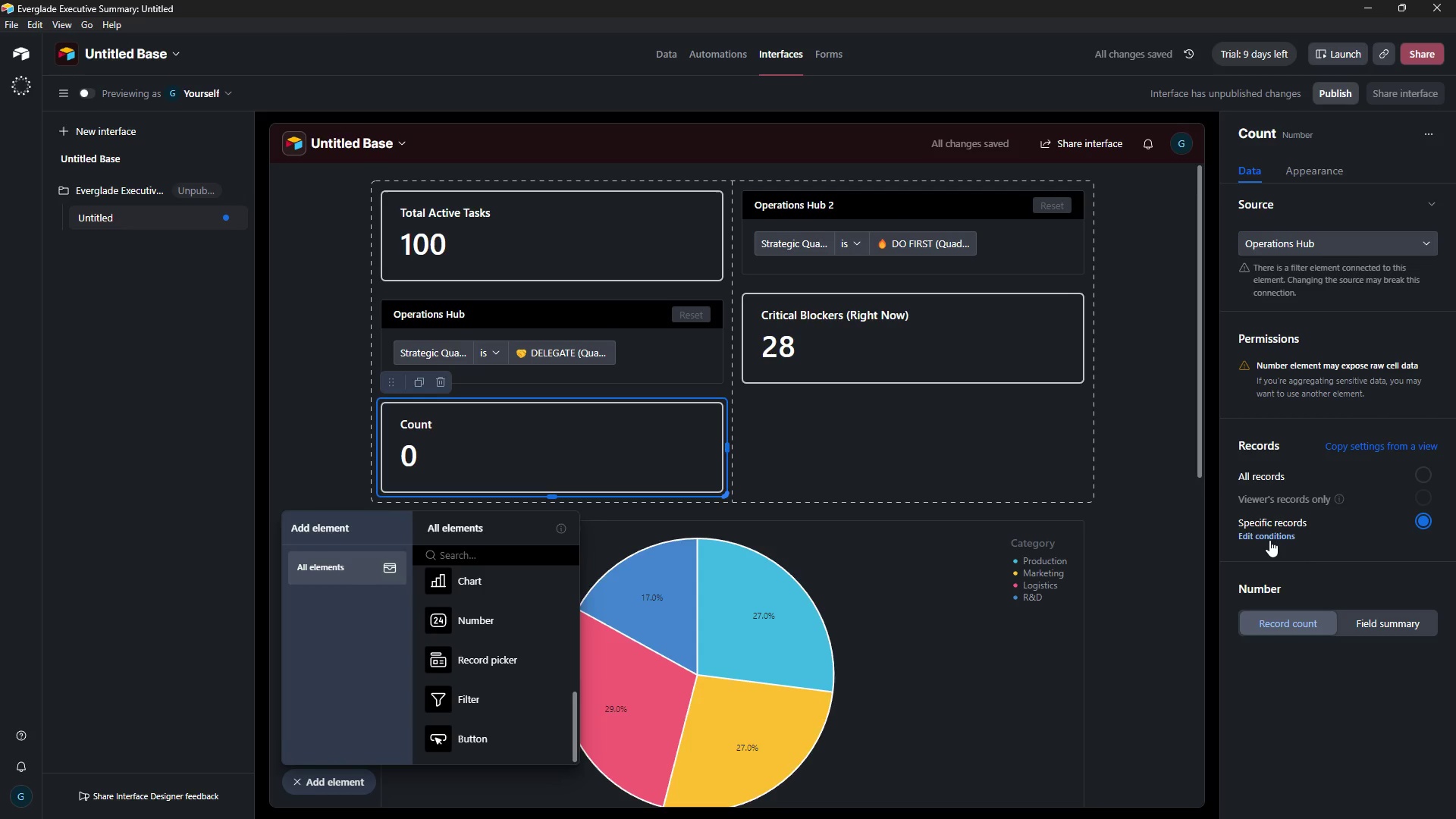 
left_click([1269, 540])
 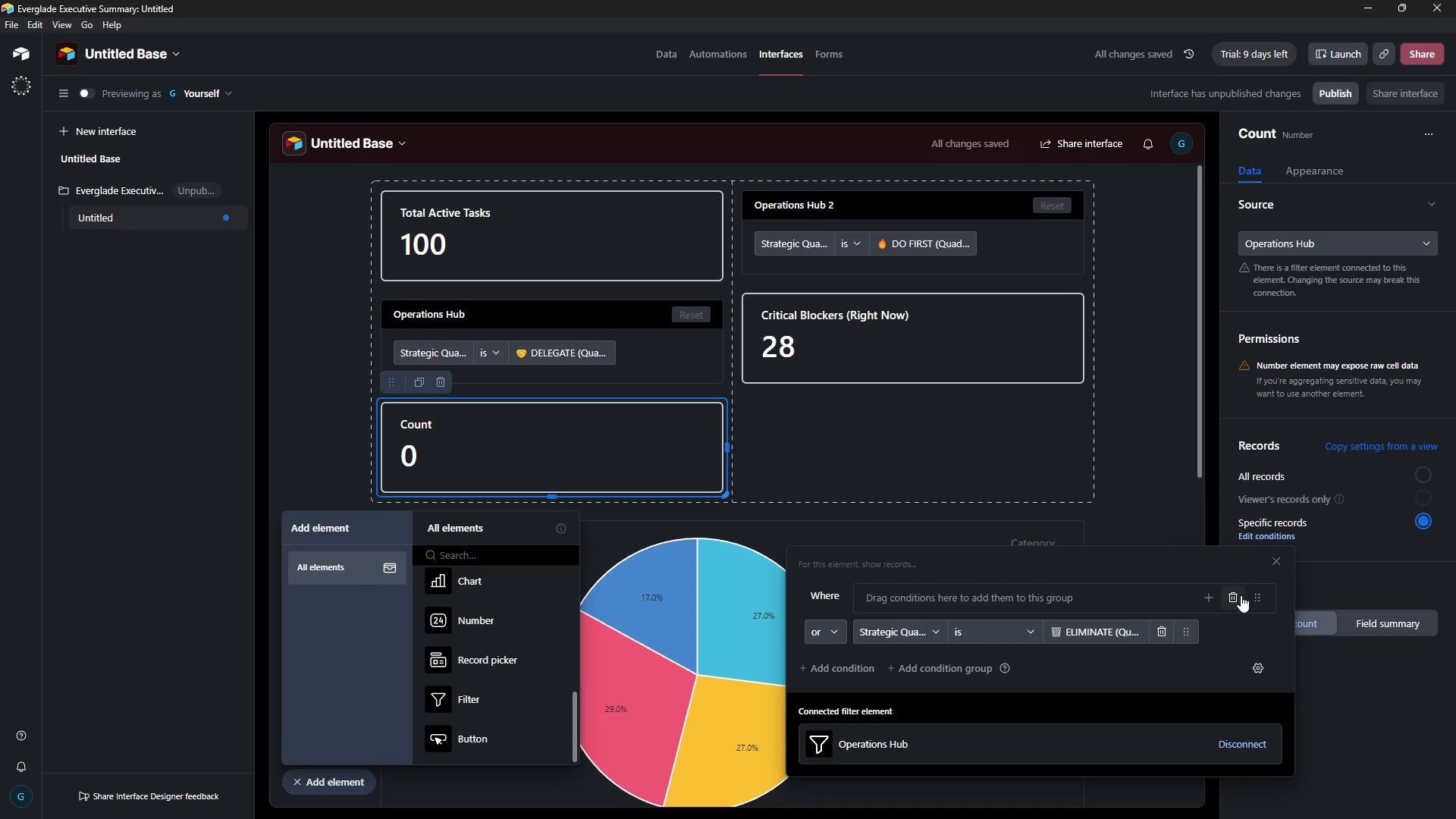 
left_click([1239, 598])